 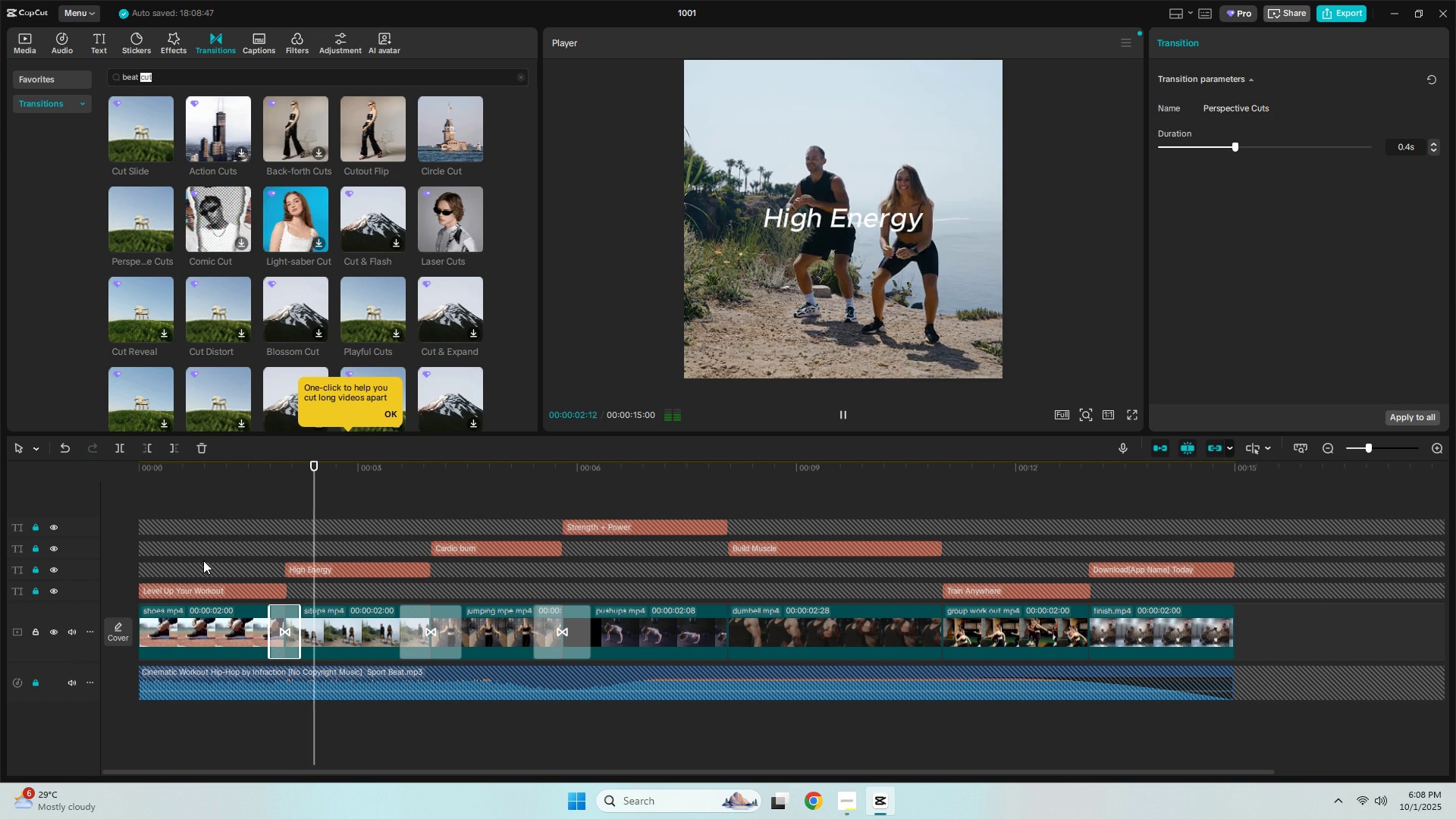 
key(Space)
 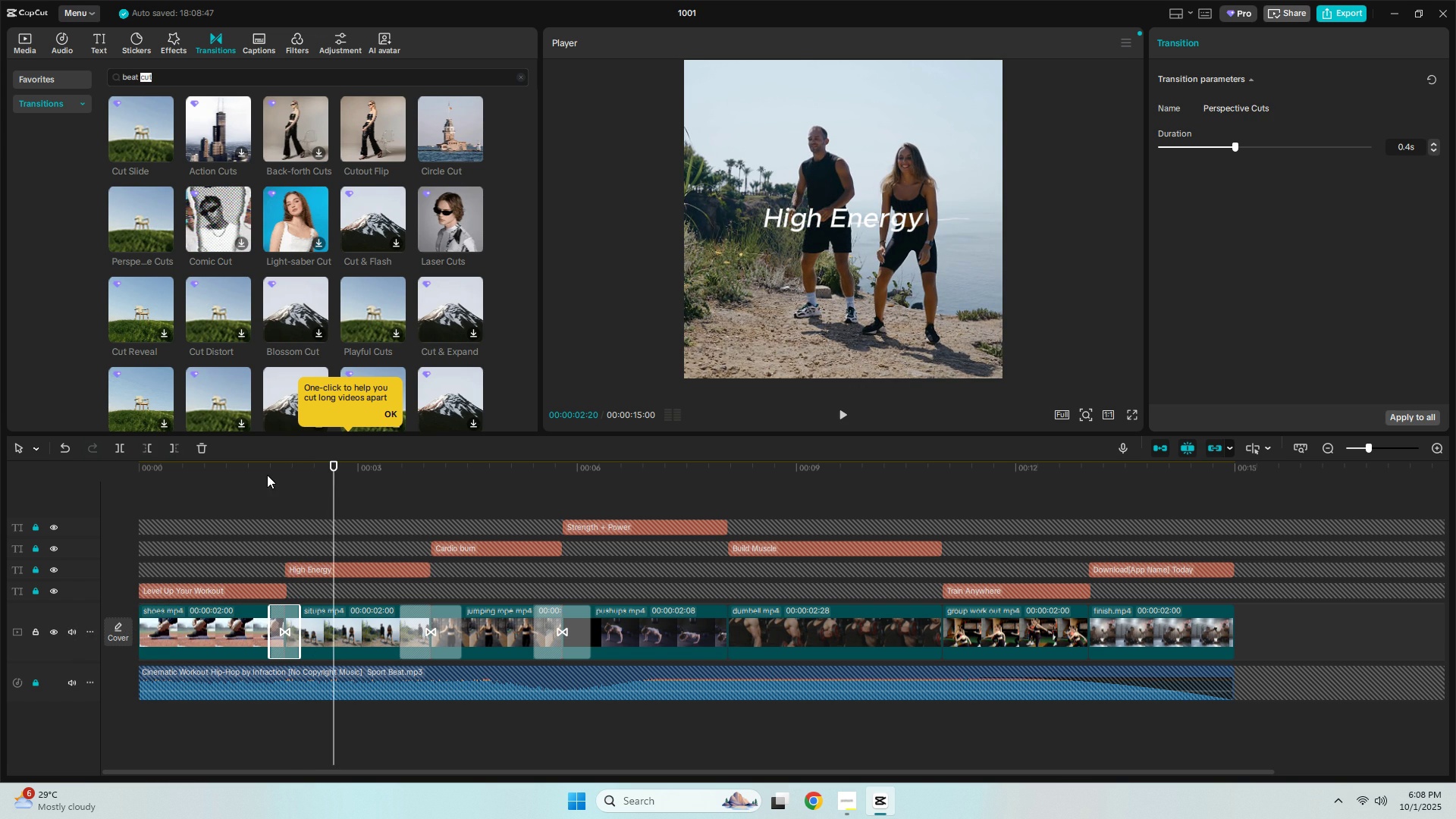 
key(Control+ControlLeft)
 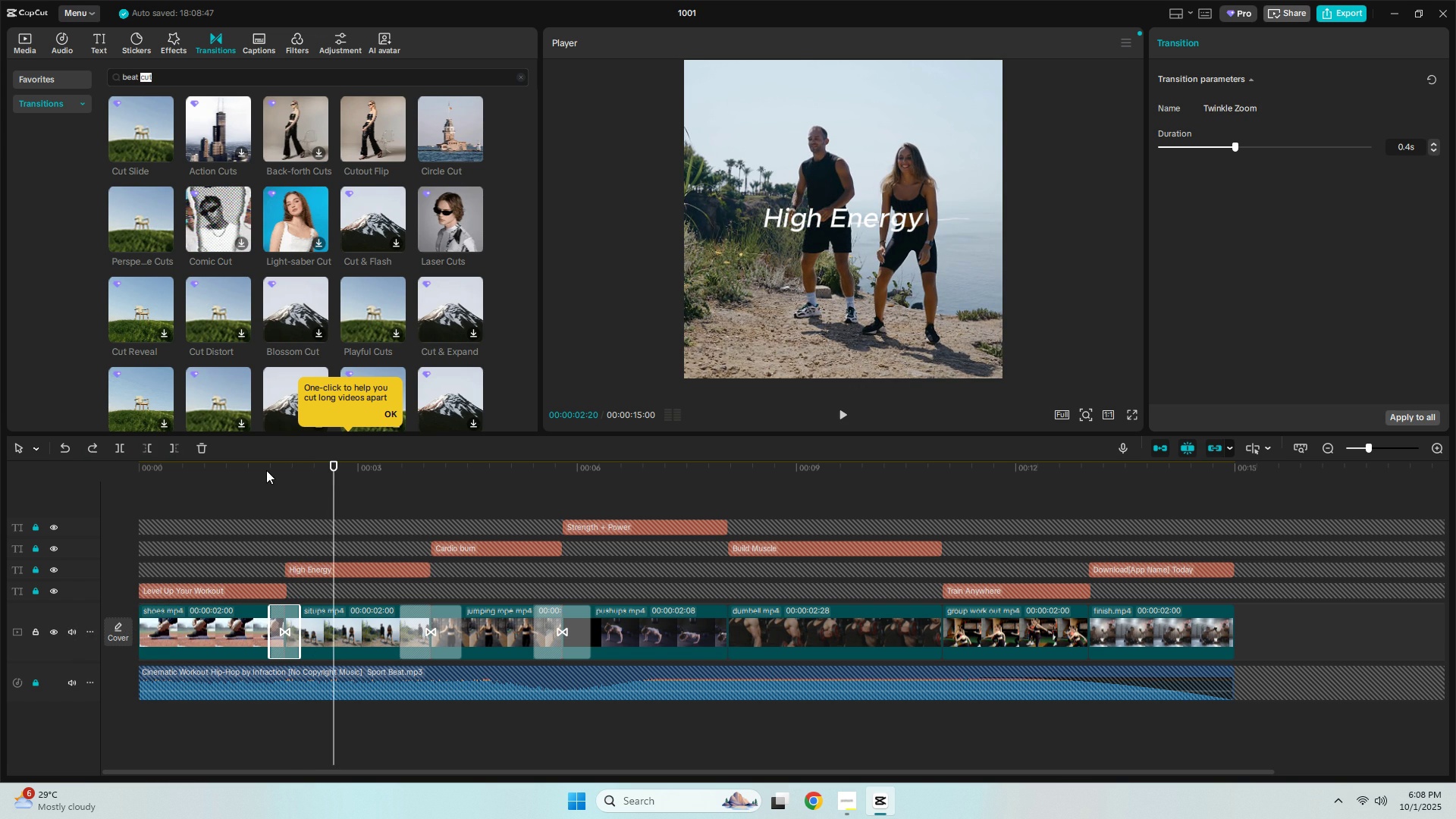 
key(Control+Z)
 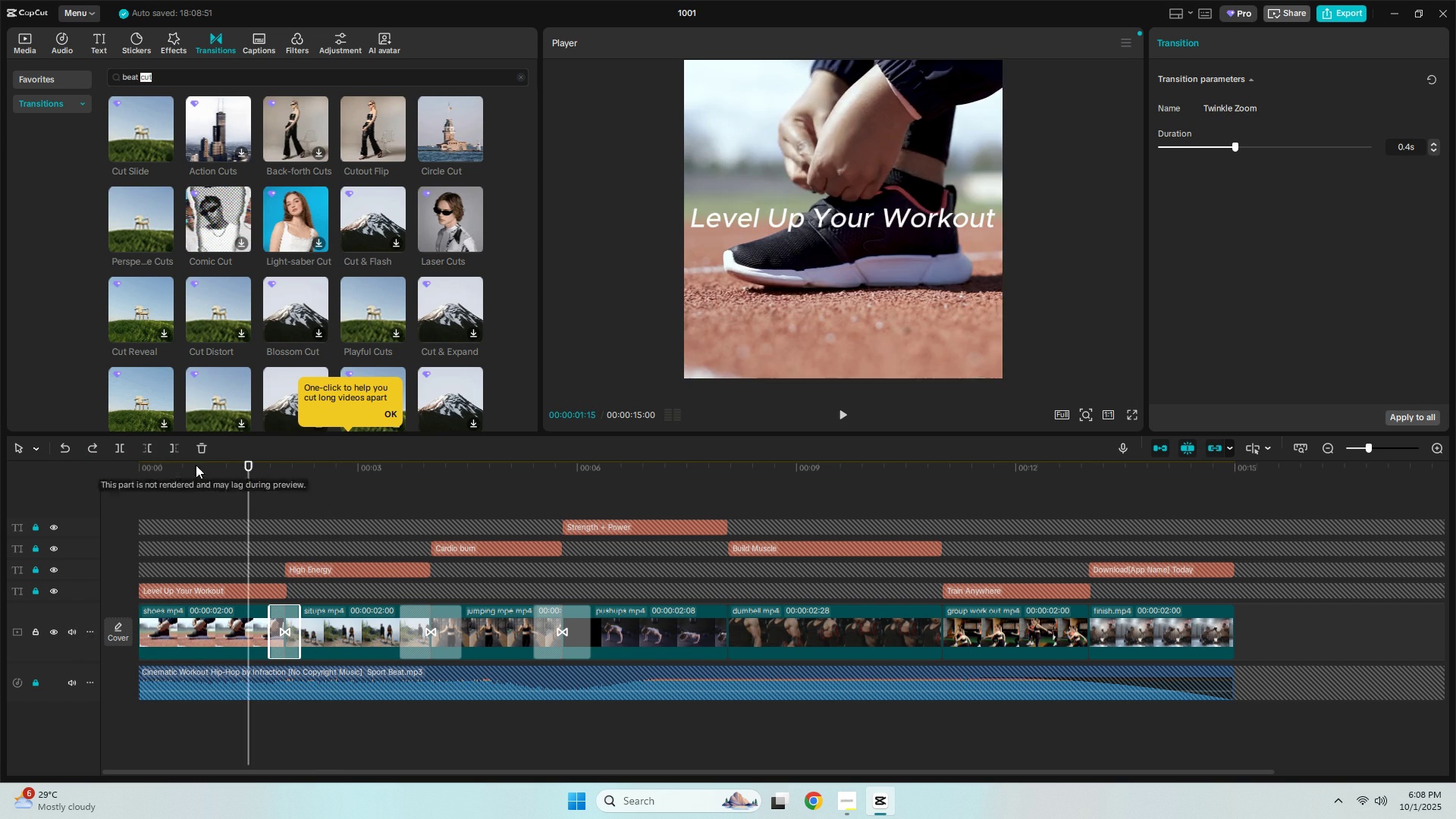 
double_click([176, 466])
 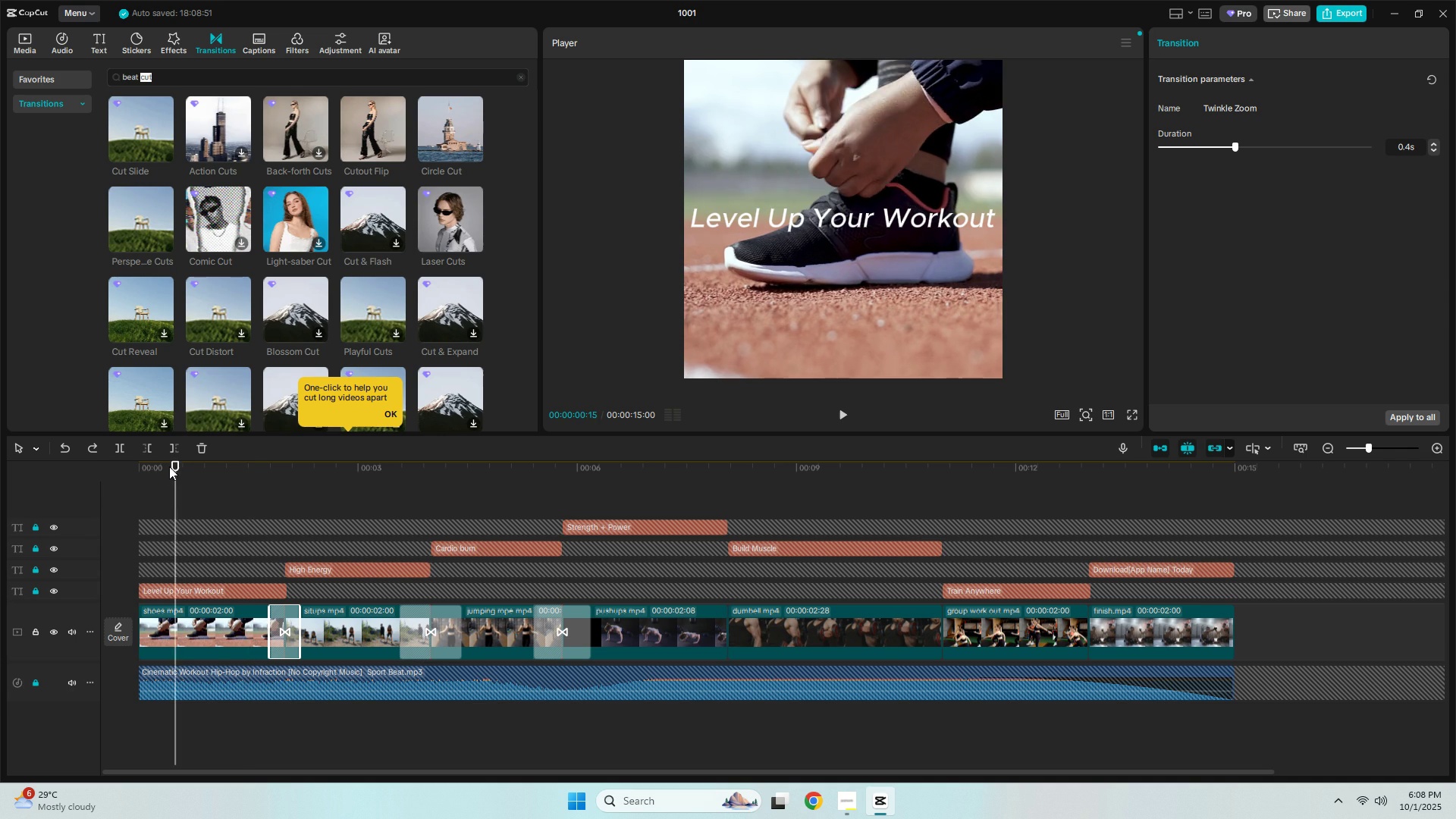 
key(Space)
 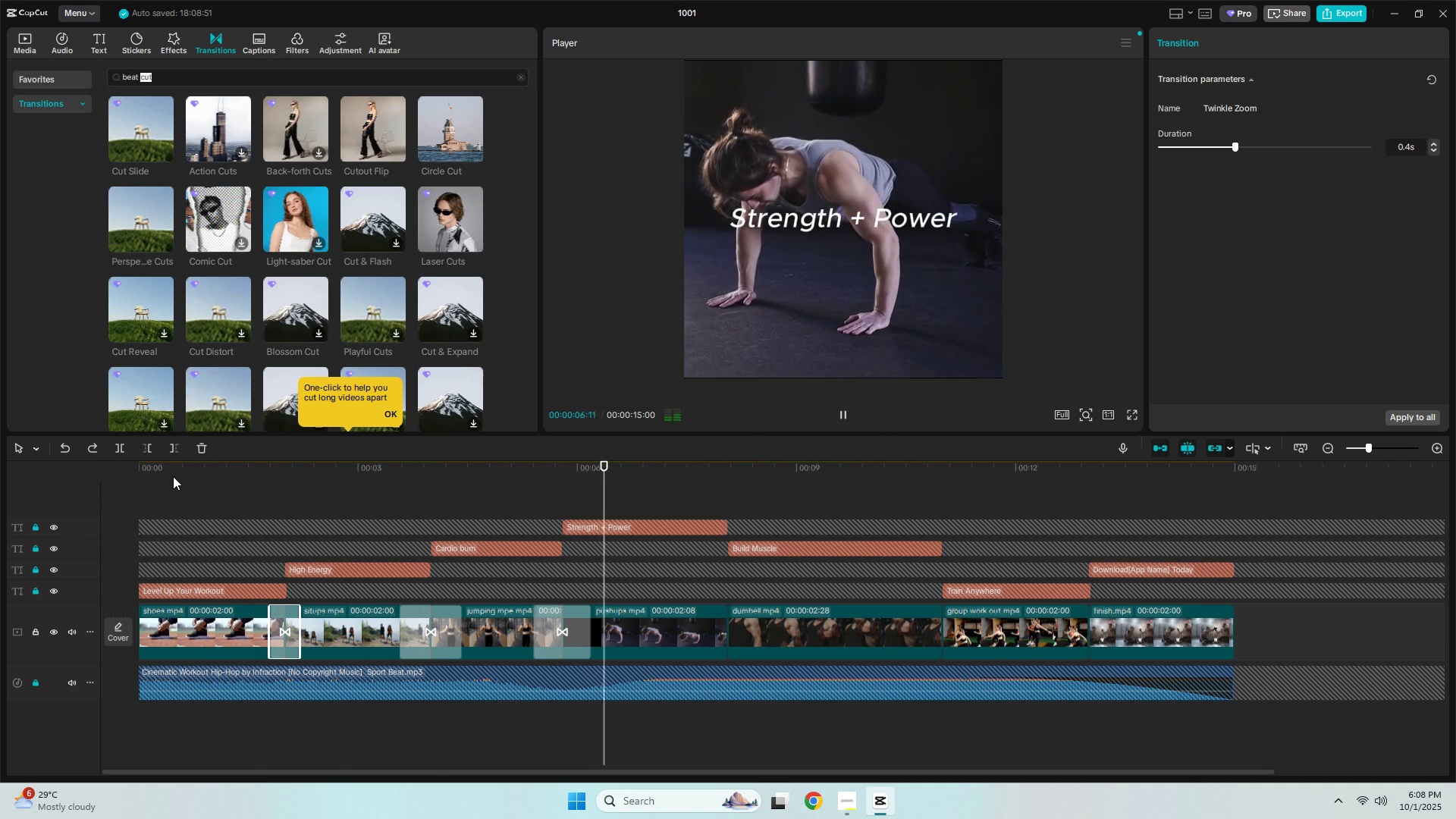 
wait(7.8)
 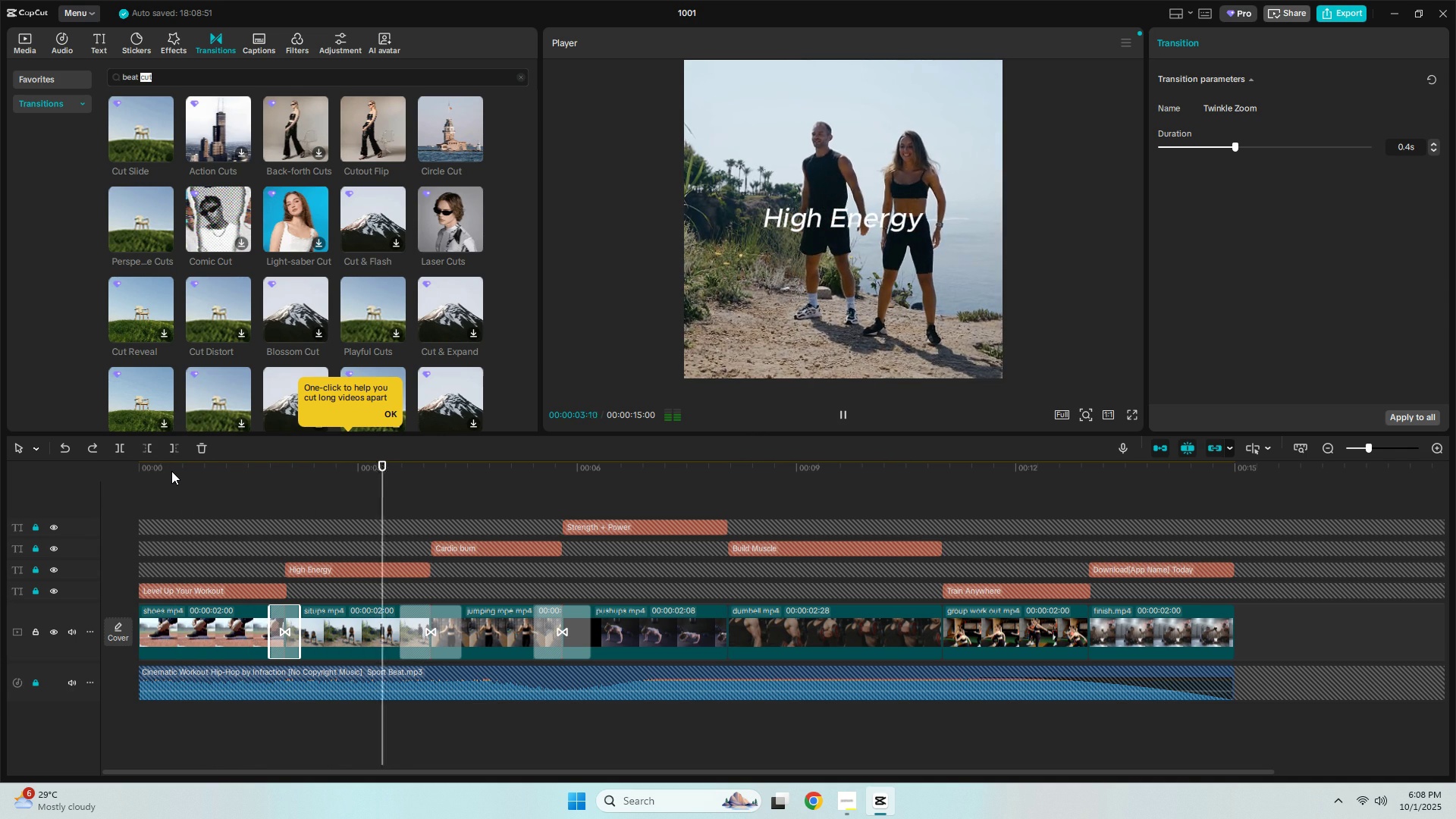 
key(Space)
 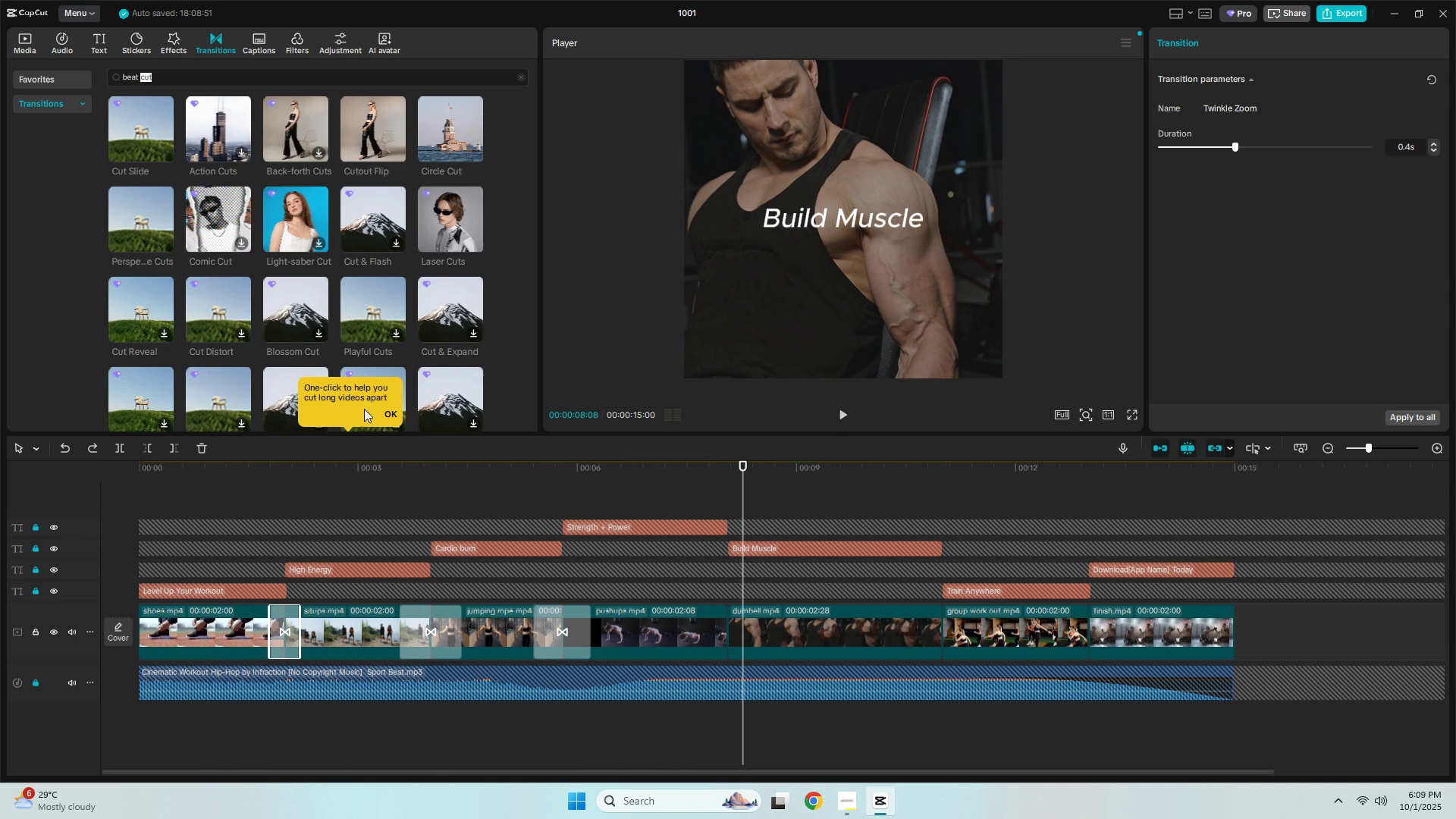 
scroll: coordinate [338, 350], scroll_direction: down, amount: 2.0
 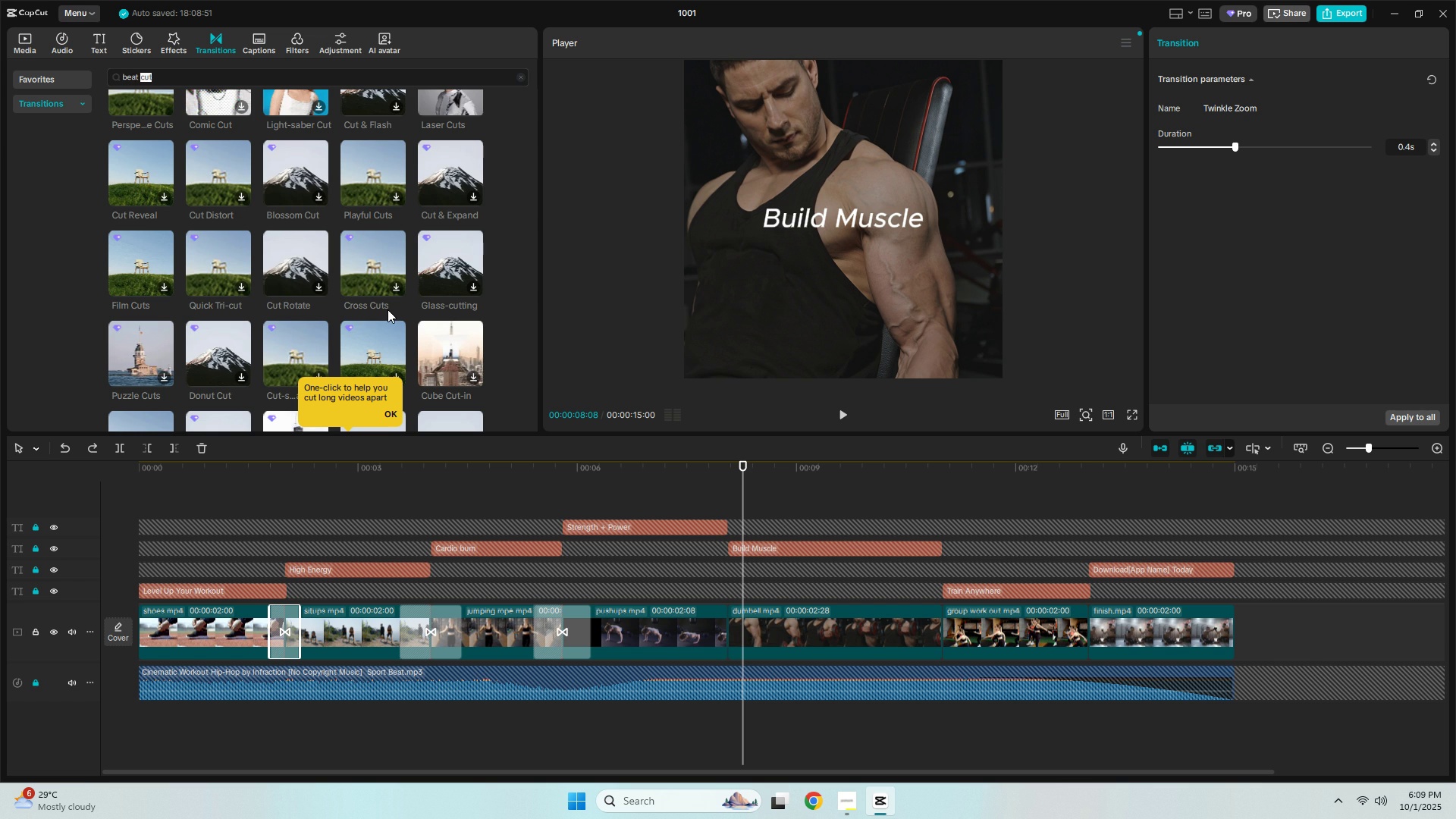 
double_click([231, 74])
 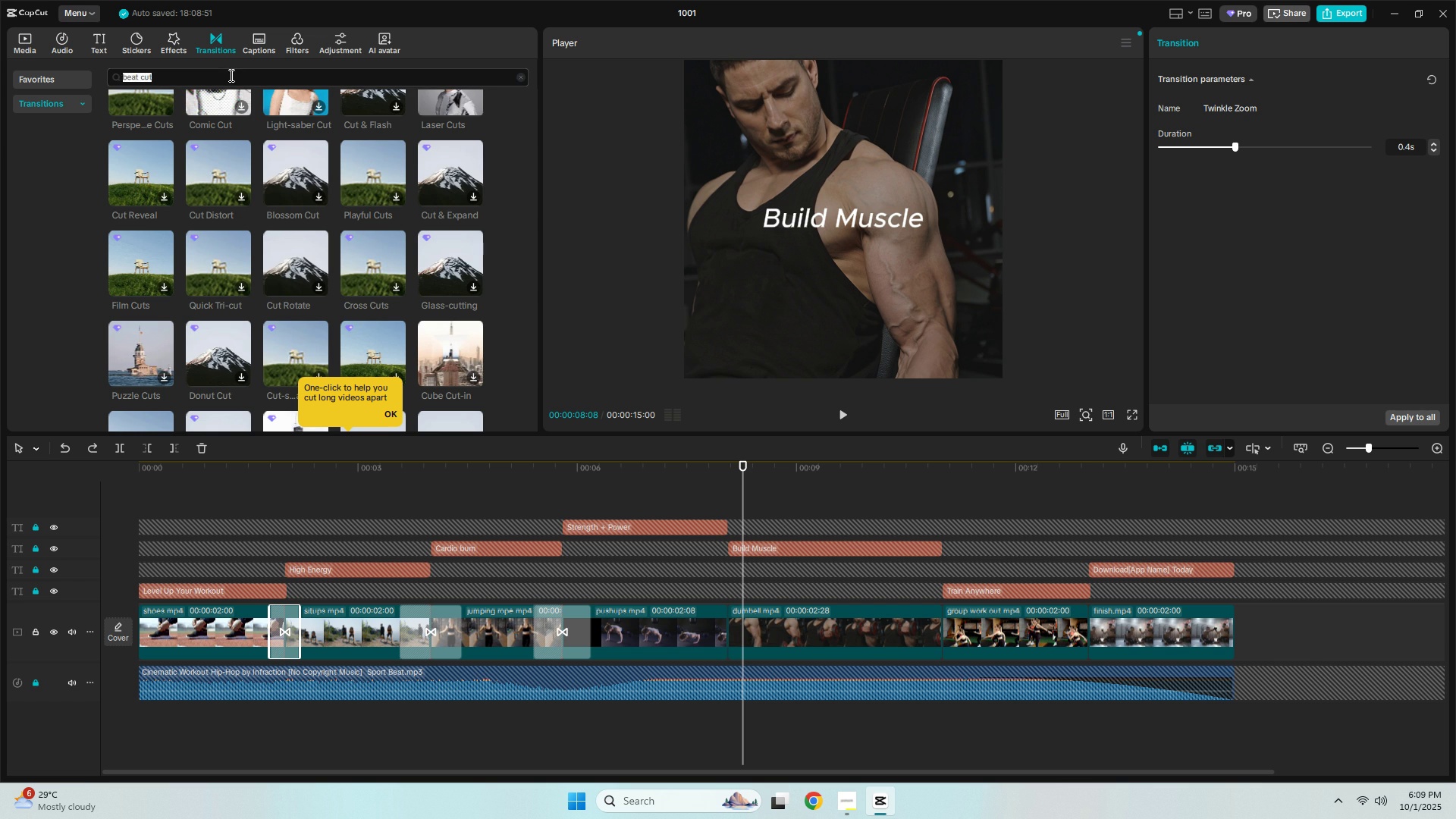 
type(flash cut)
key(NumpadEnter)